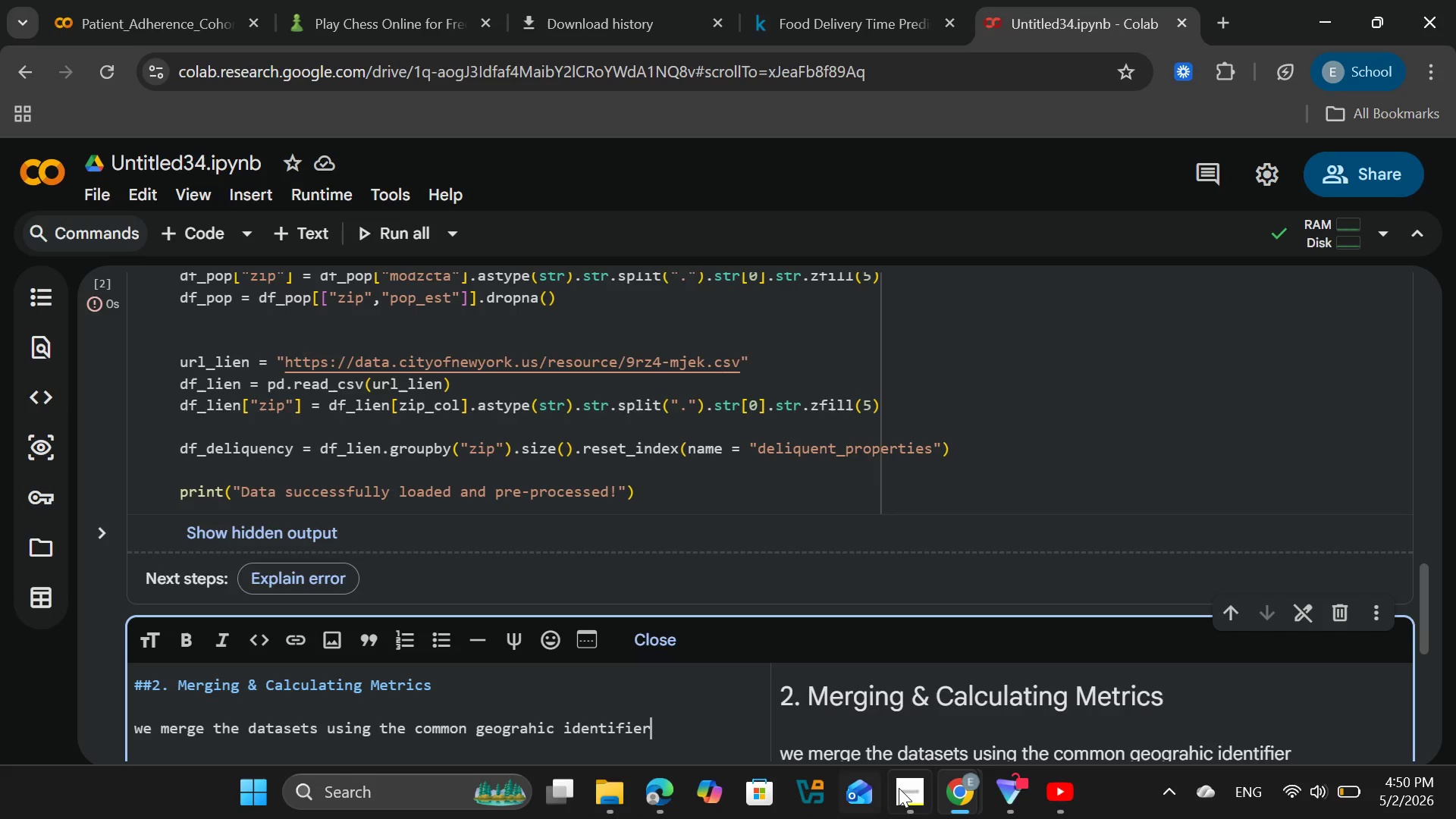 
left_click([899, 788])